 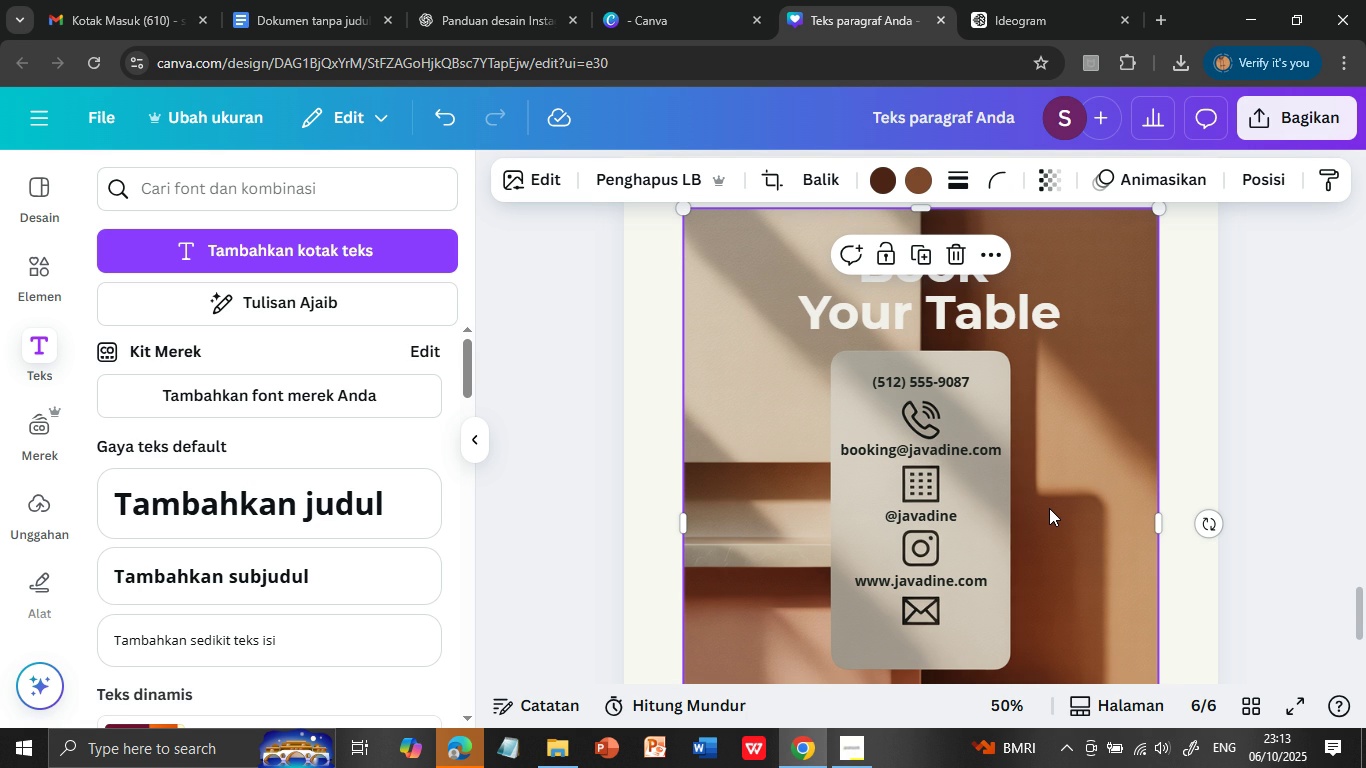 
left_click([1259, 423])
 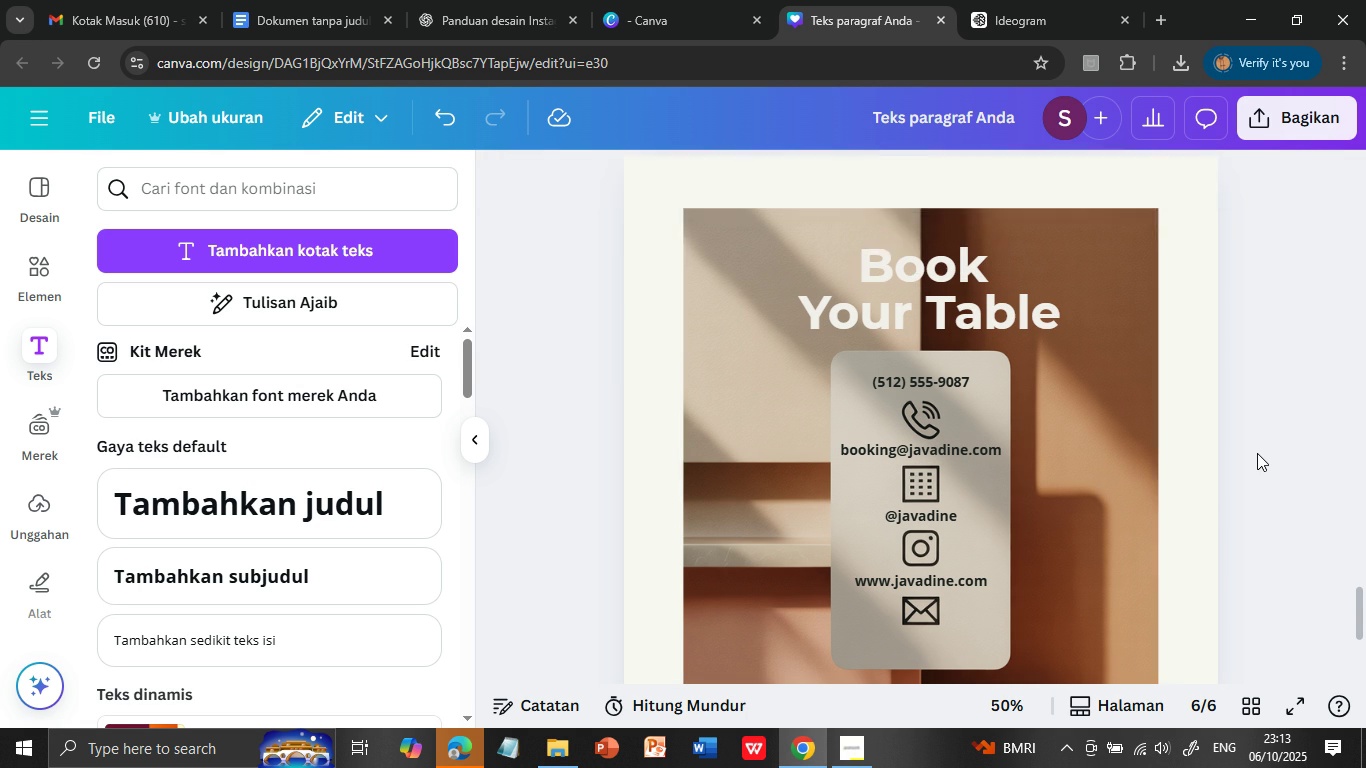 
scroll: coordinate [1257, 453], scroll_direction: down, amount: 2.0
 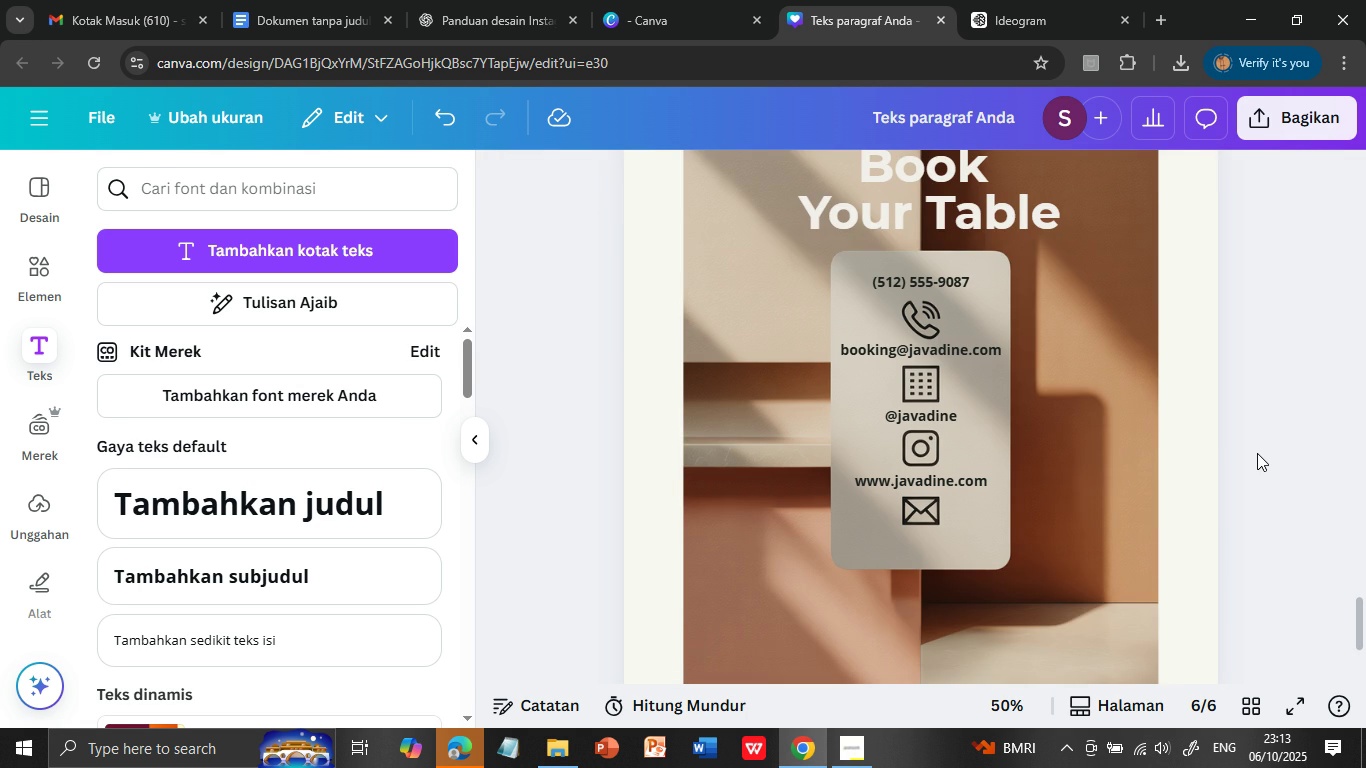 
scroll: coordinate [1257, 453], scroll_direction: up, amount: 2.0
 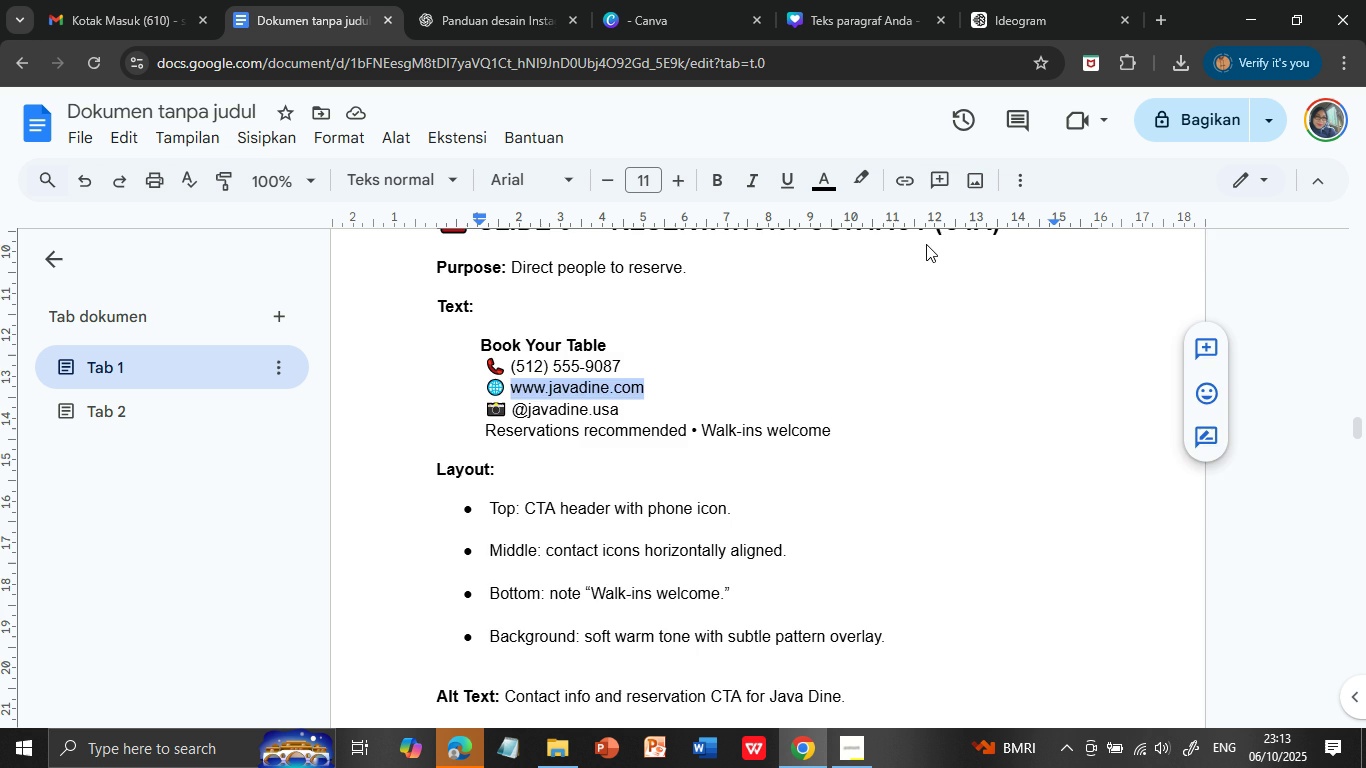 
left_click([295, 5])
 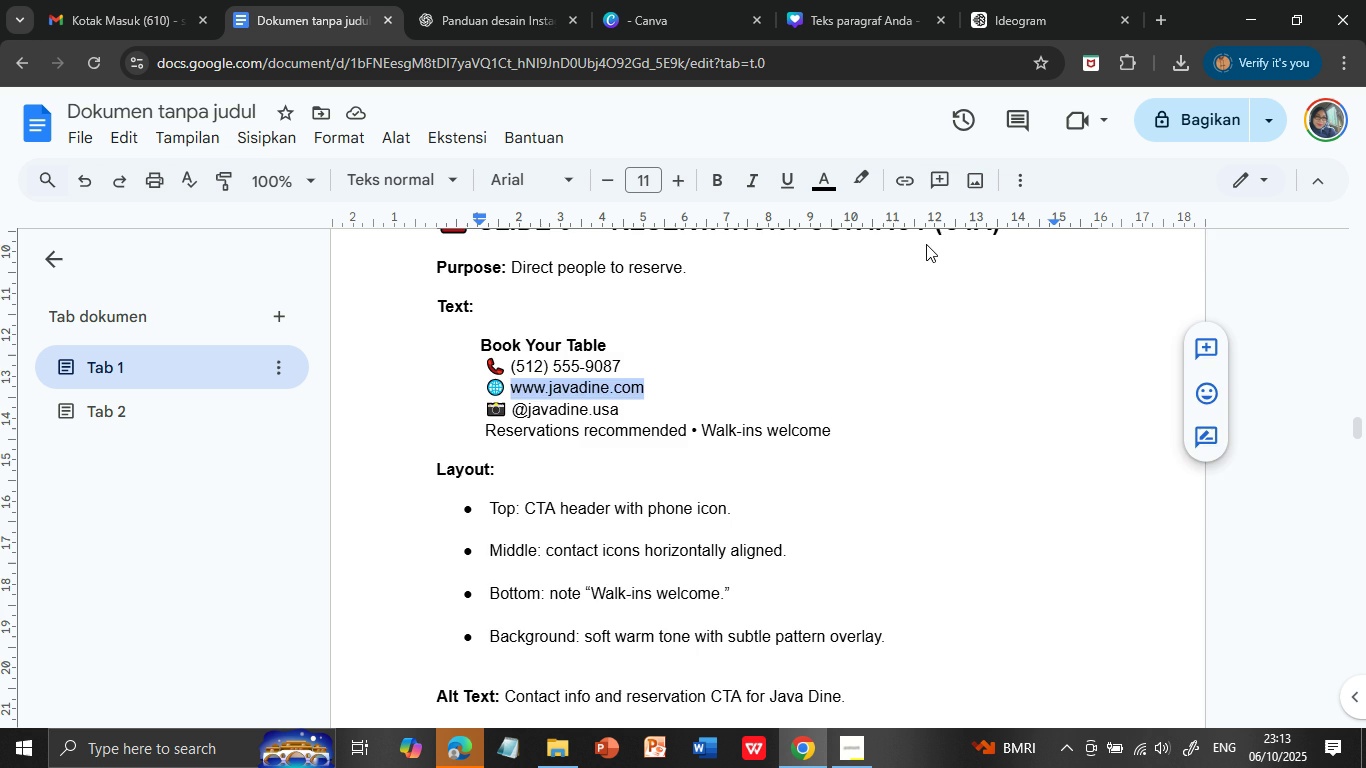 
scroll: coordinate [899, 425], scroll_direction: down, amount: 1.0